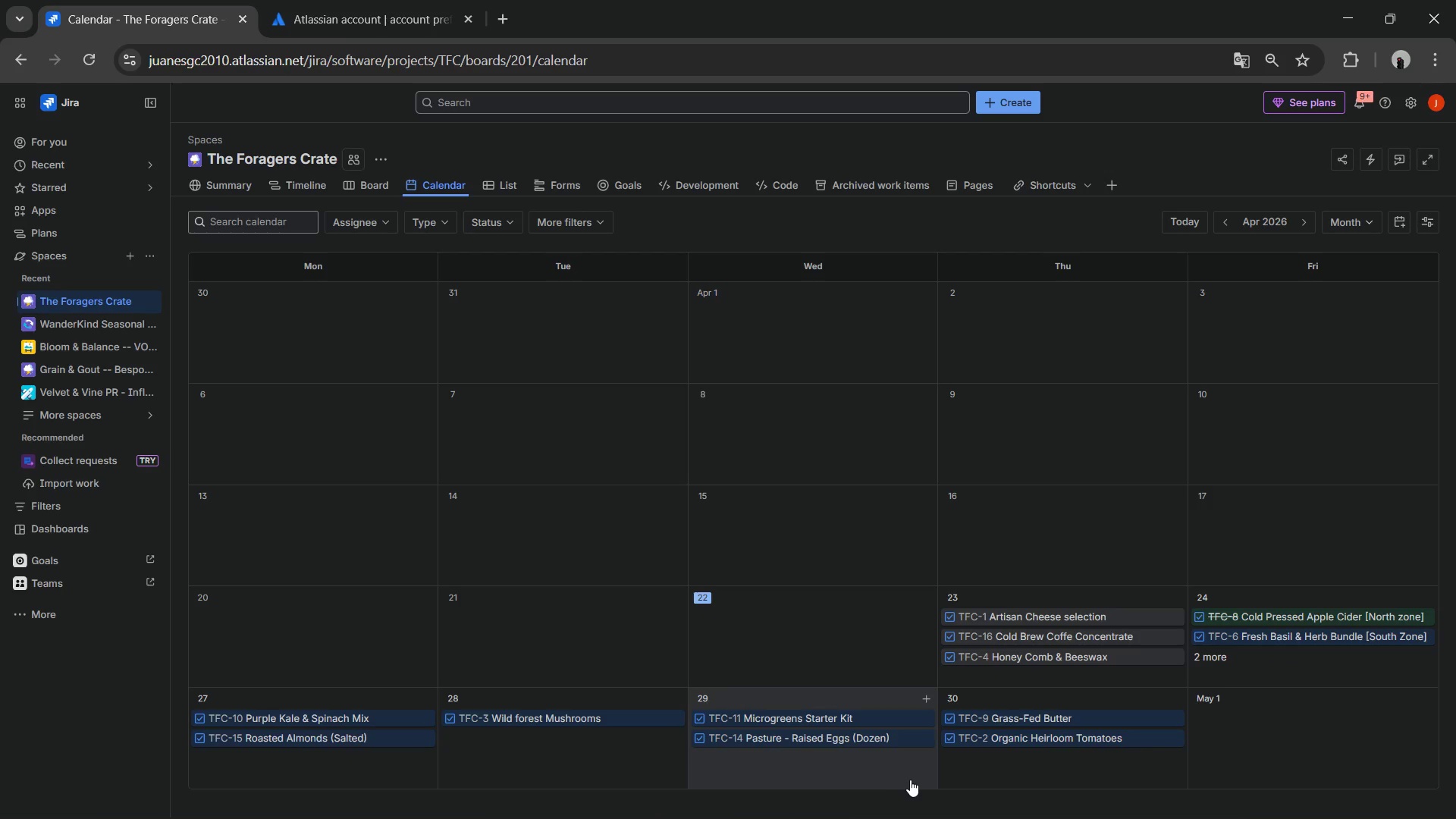 
scroll: coordinate [910, 780], scroll_direction: up, amount: 1.0
 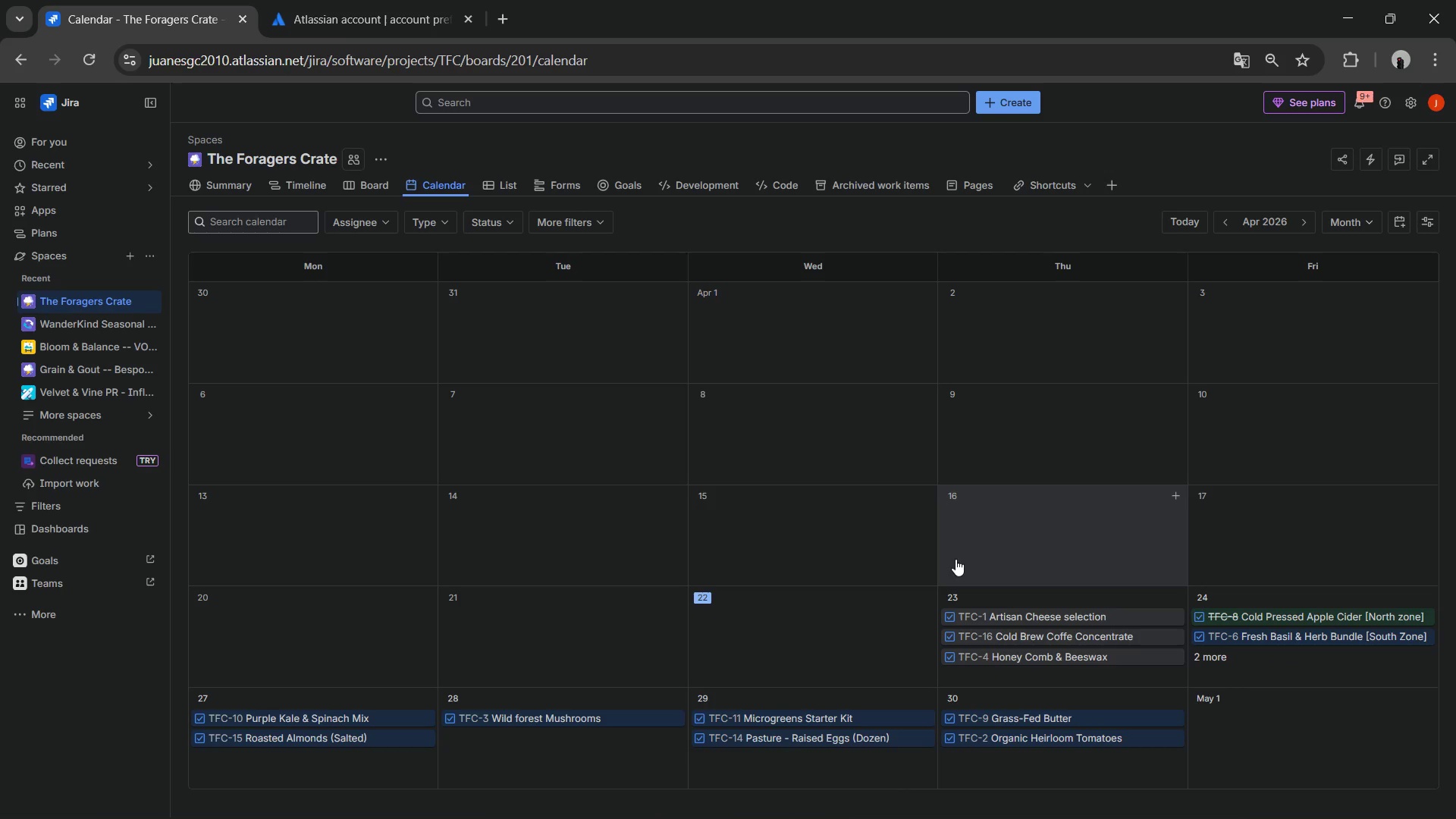 
key(ArrowRight)
 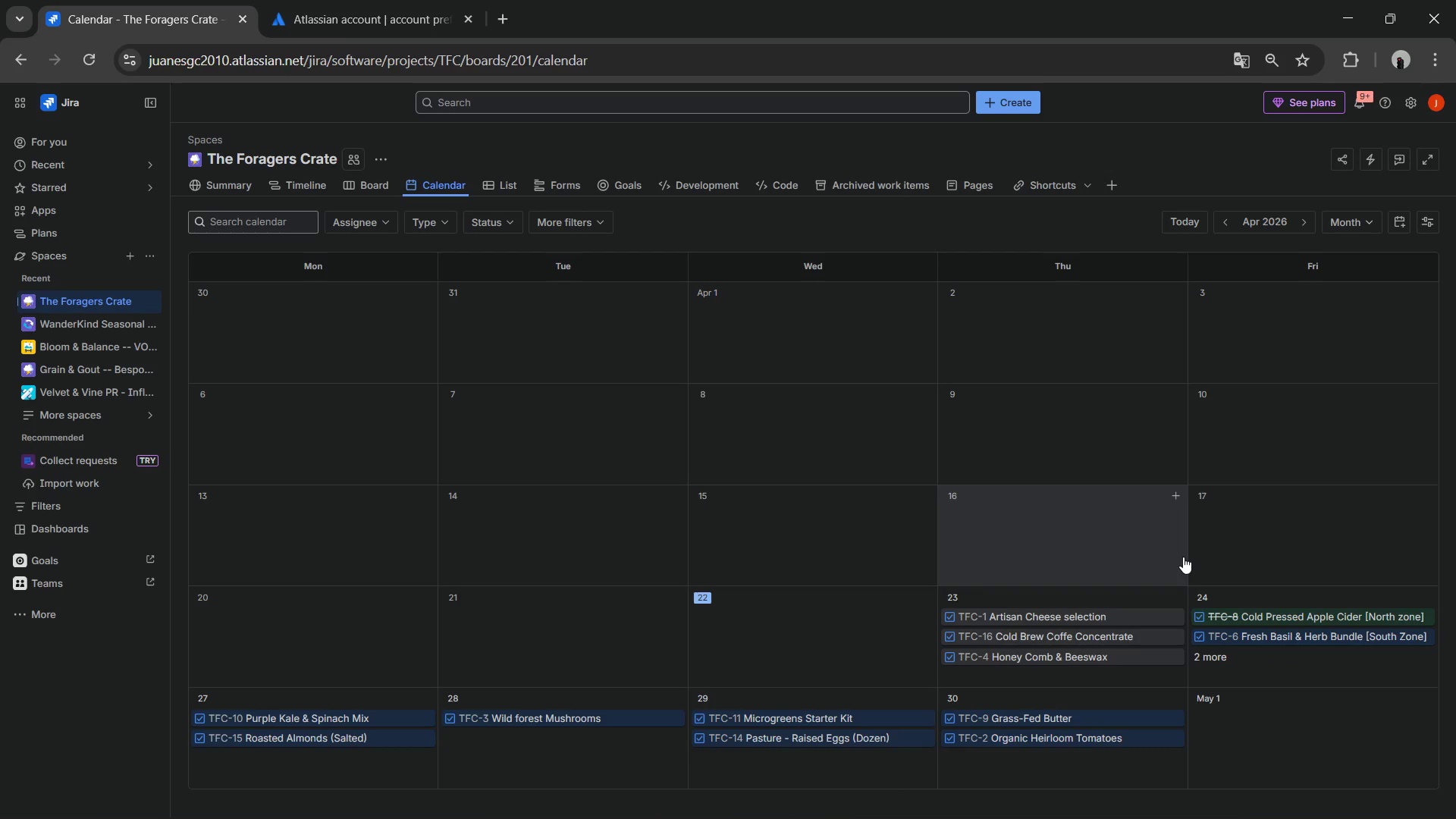 
key(Numpad0)
 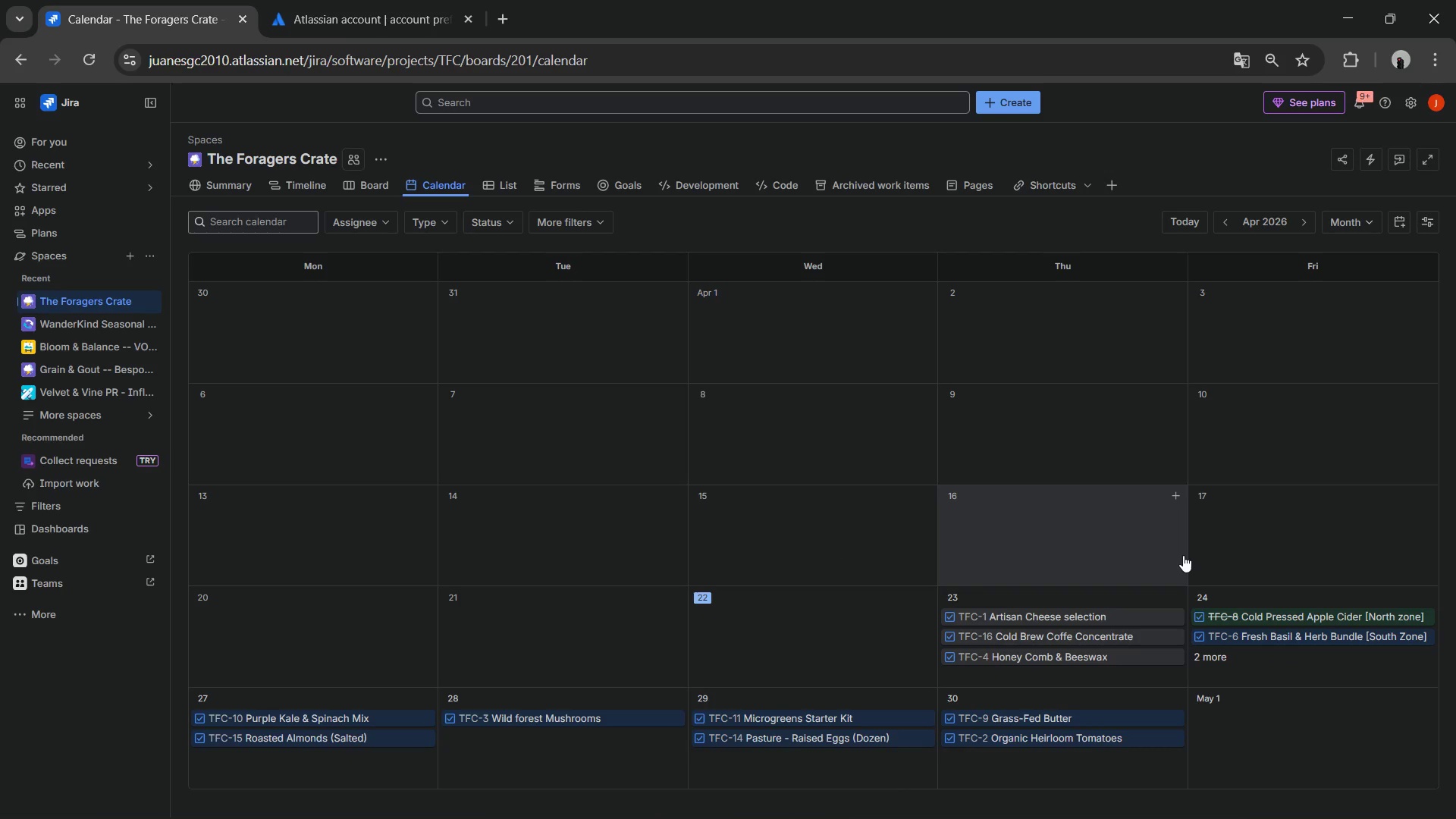 
hold_key(key=ControlLeft, duration=0.38)
scroll: coordinate [1183, 555], scroll_direction: down, amount: 1.0
 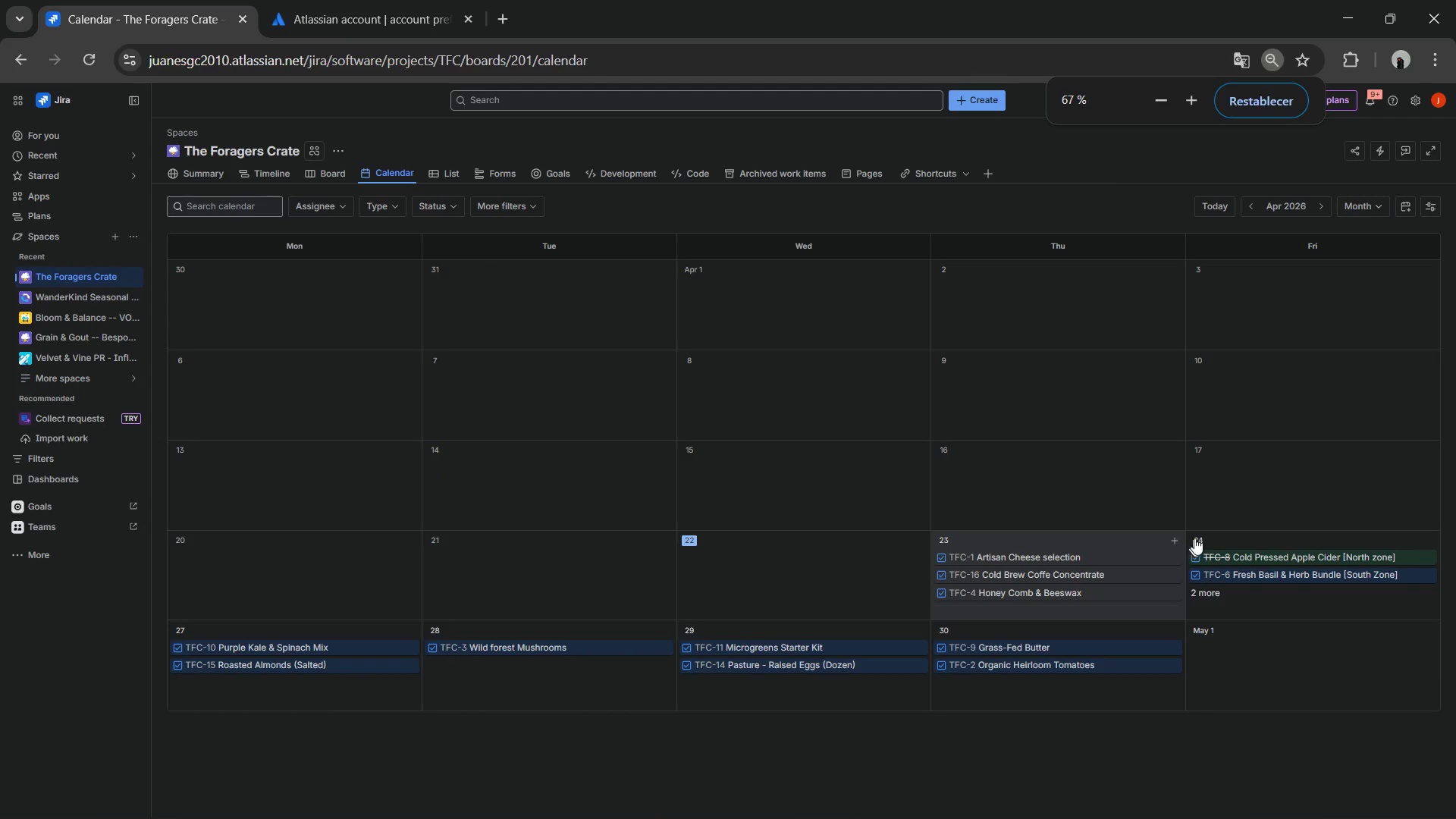 
hold_key(key=ControlLeft, duration=0.97)
scroll: coordinate [1257, 498], scroll_direction: down, amount: 1.0
 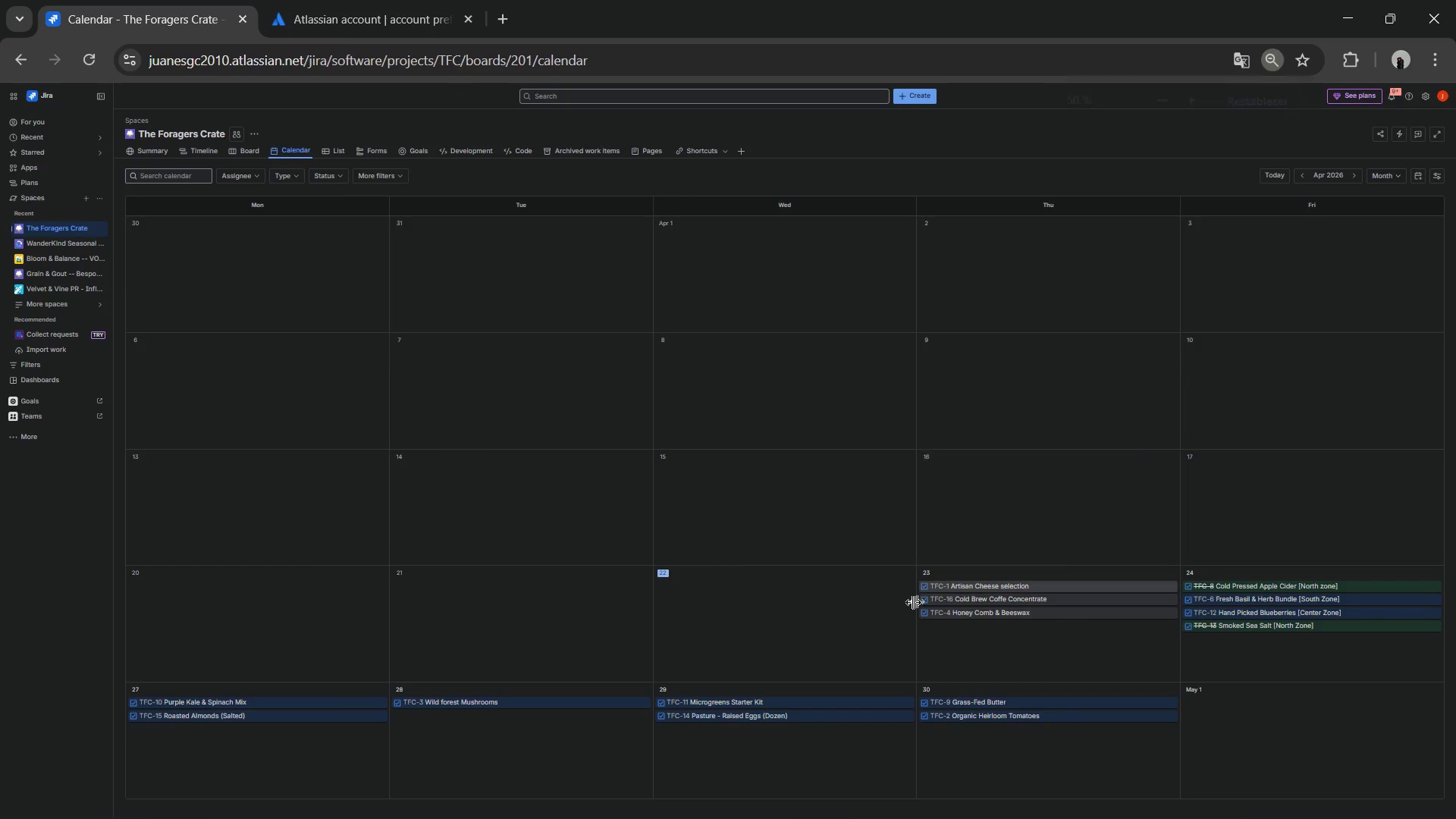 
scroll: coordinate [774, 559], scroll_direction: up, amount: 2.0
 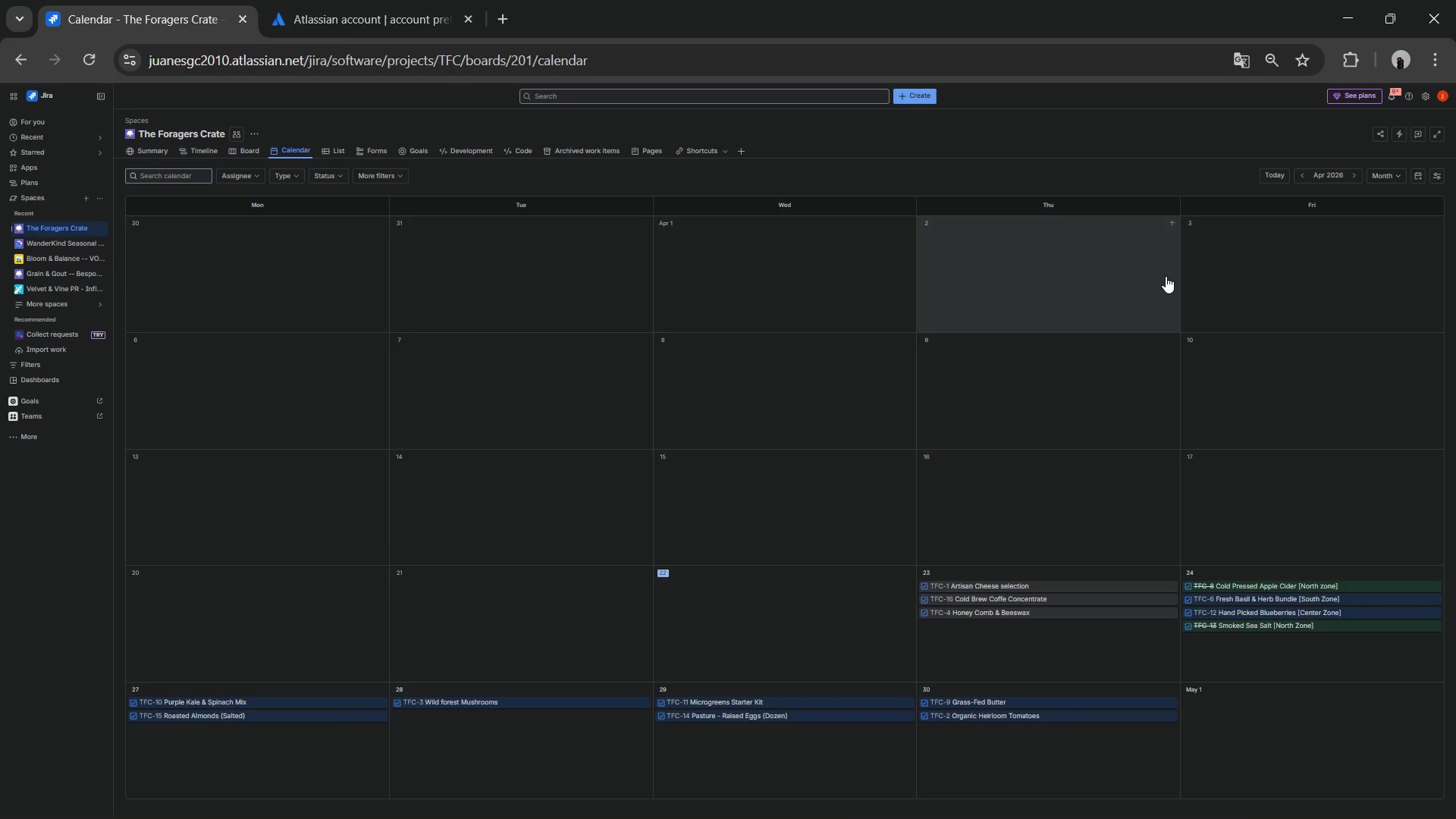 
hold_key(key=ControlLeft, duration=1.69)
 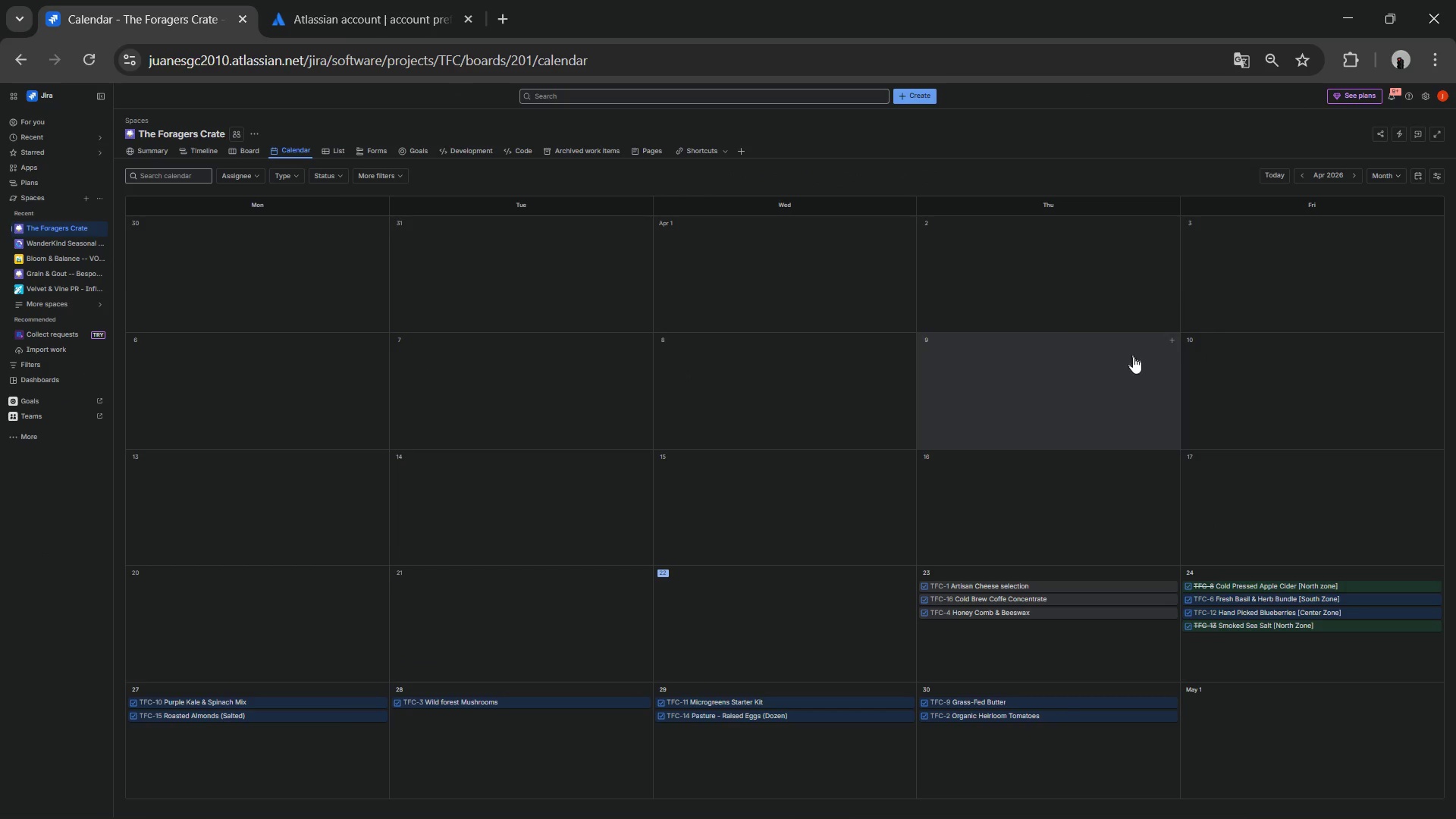 
hold_key(key=ControlLeft, duration=0.45)
scroll: coordinate [1149, 440], scroll_direction: up, amount: 1.0
 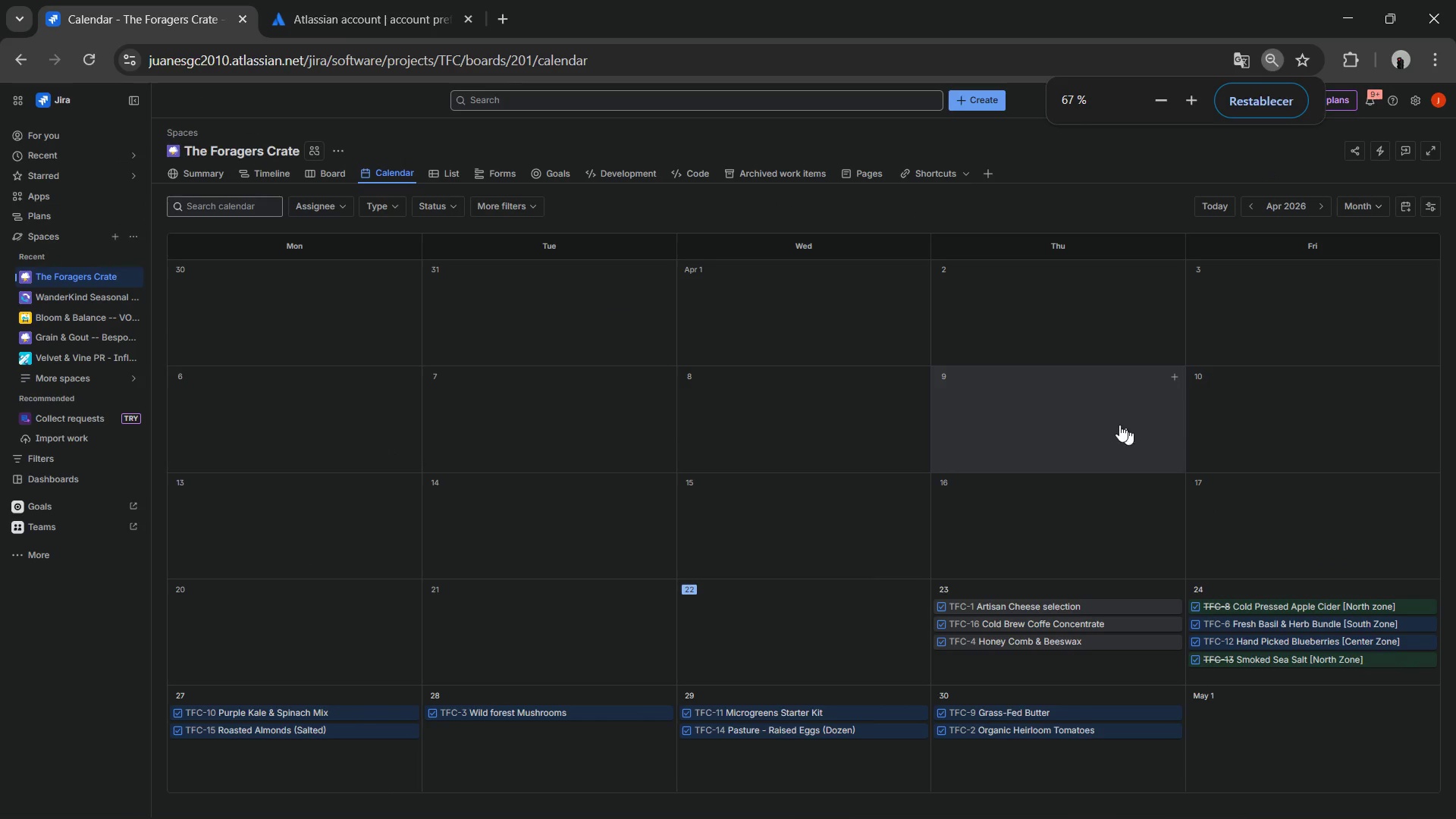 
key(Control+ControlLeft)
 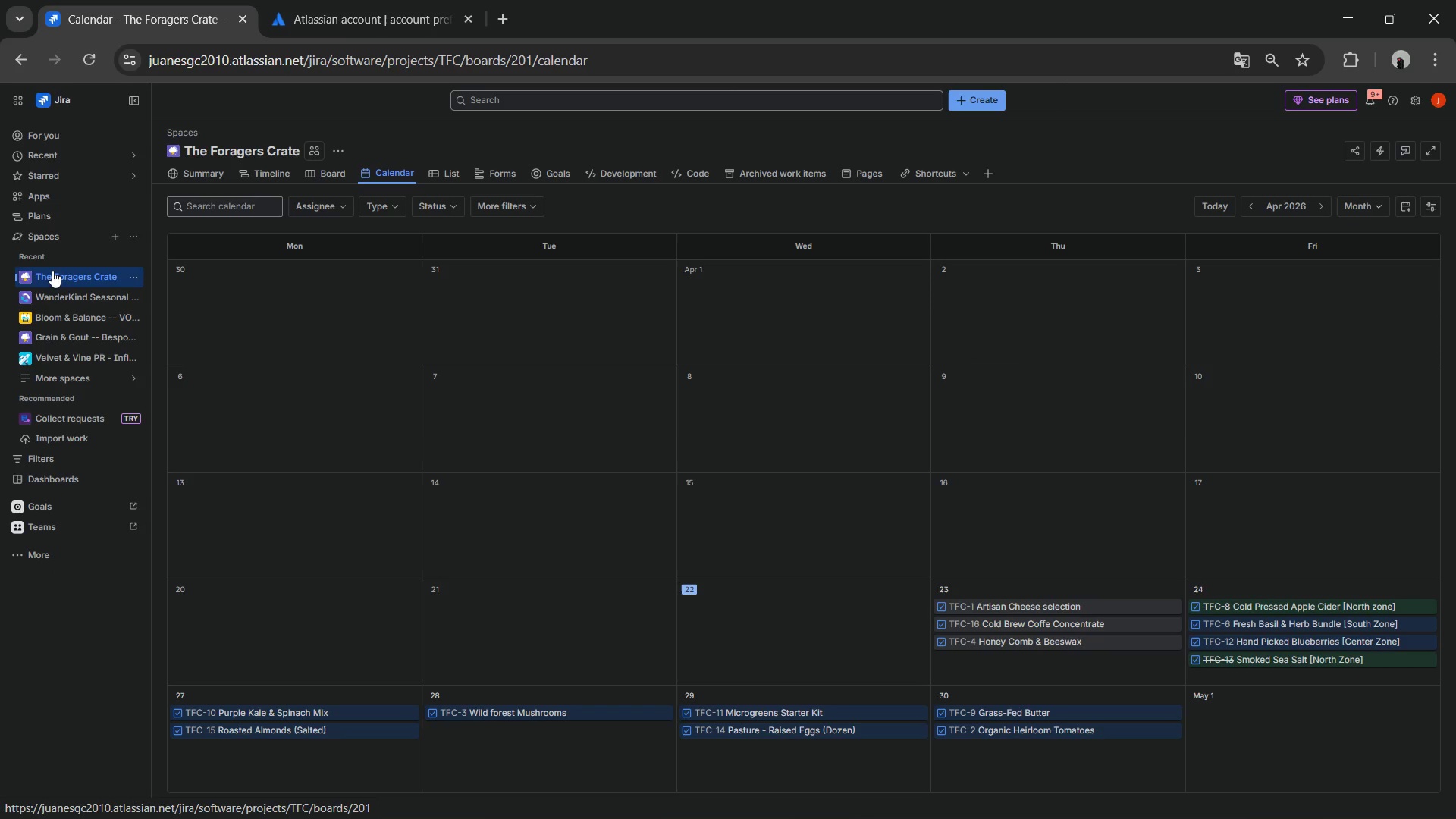 
left_click([134, 279])
 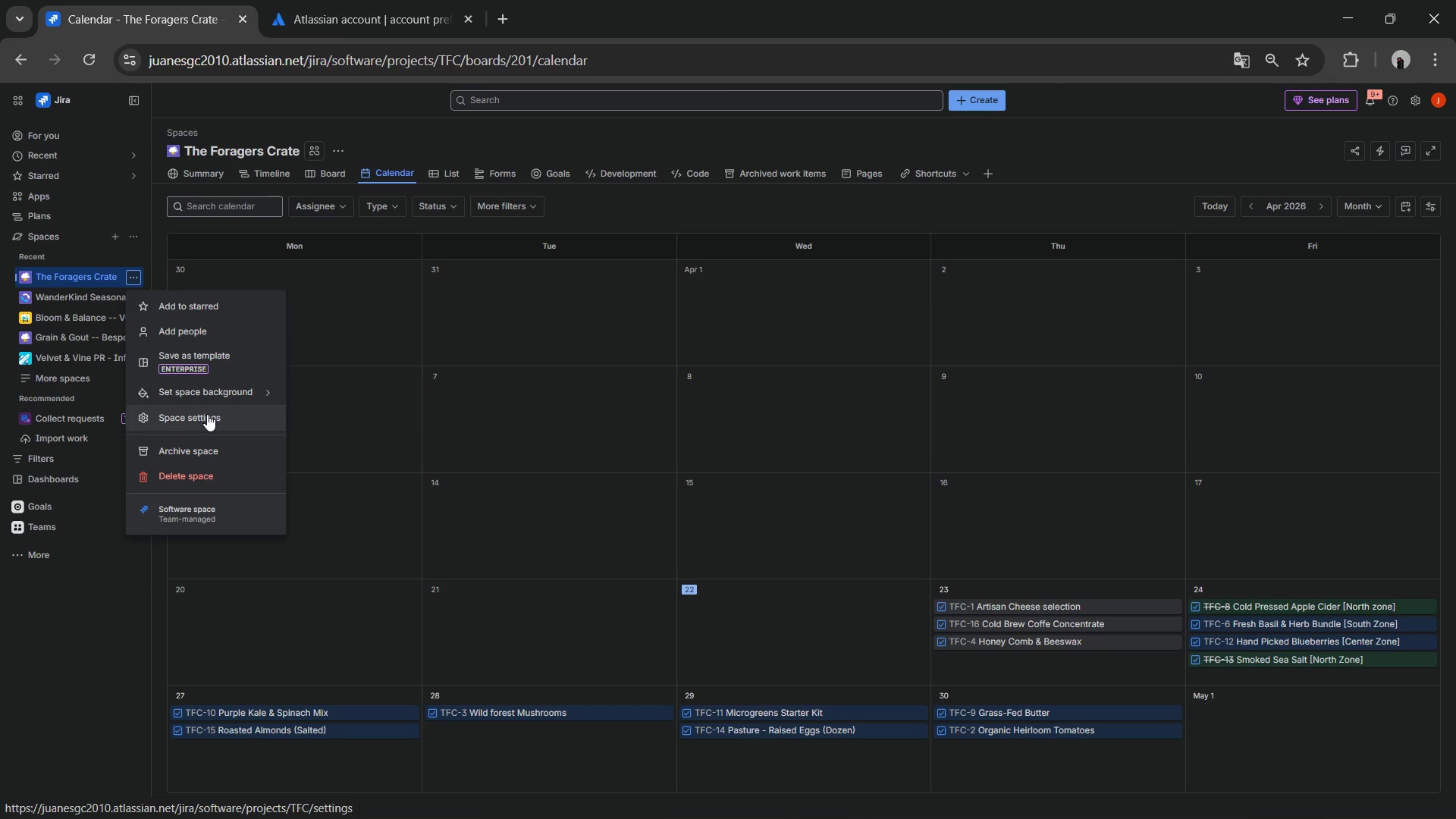 
left_click([207, 414])
 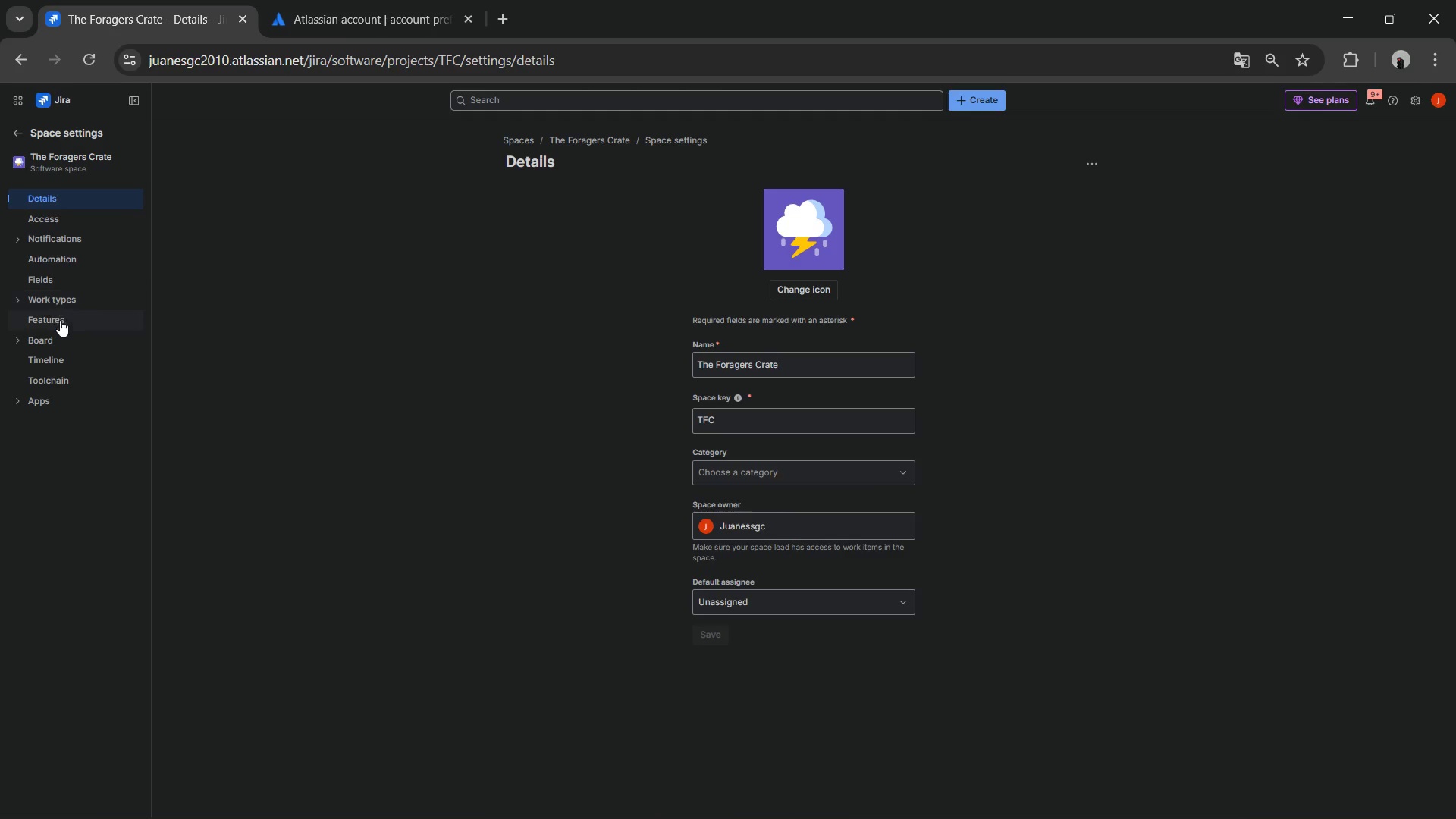 
left_click([19, 303])
 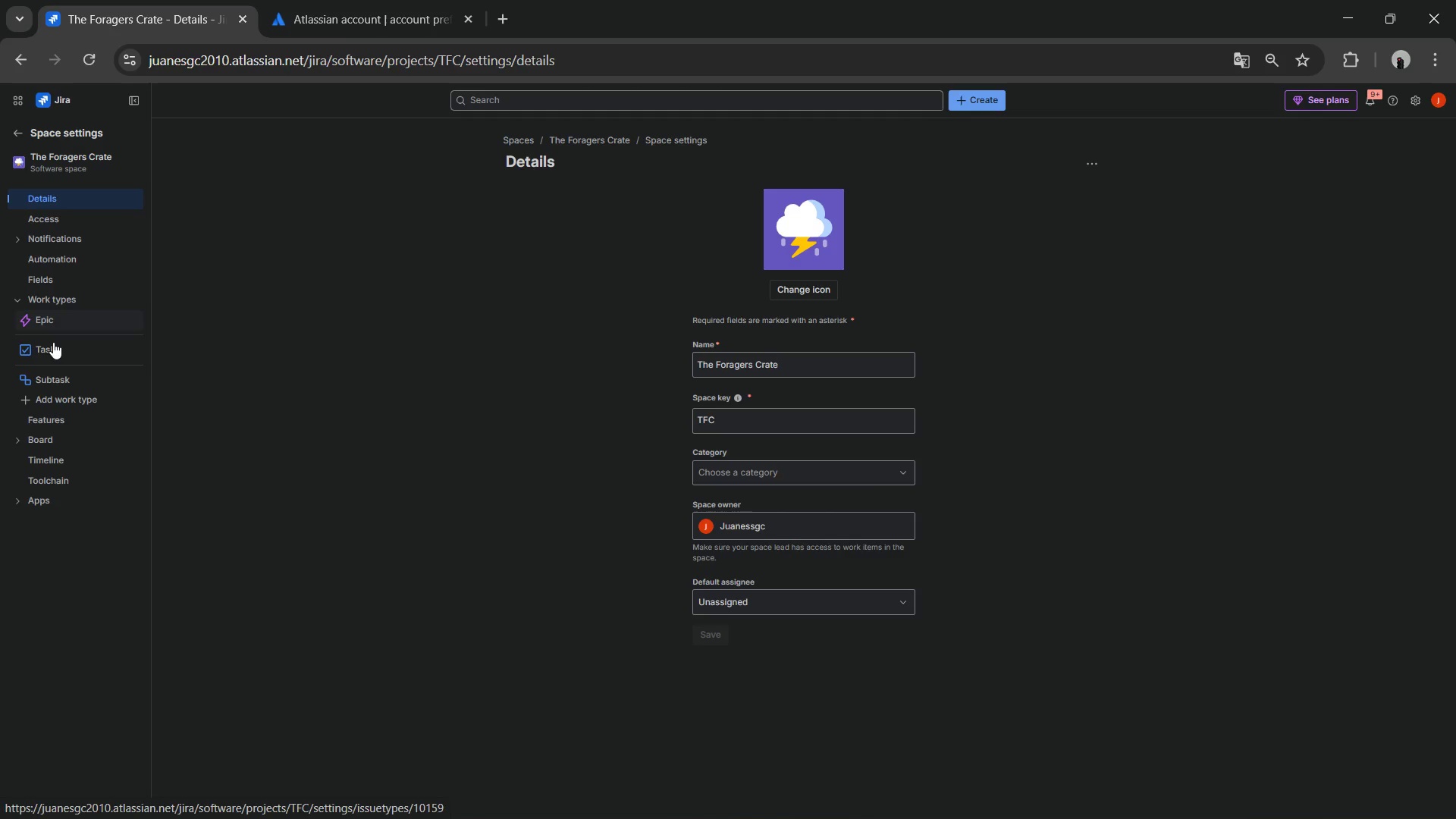 
left_click([54, 347])
 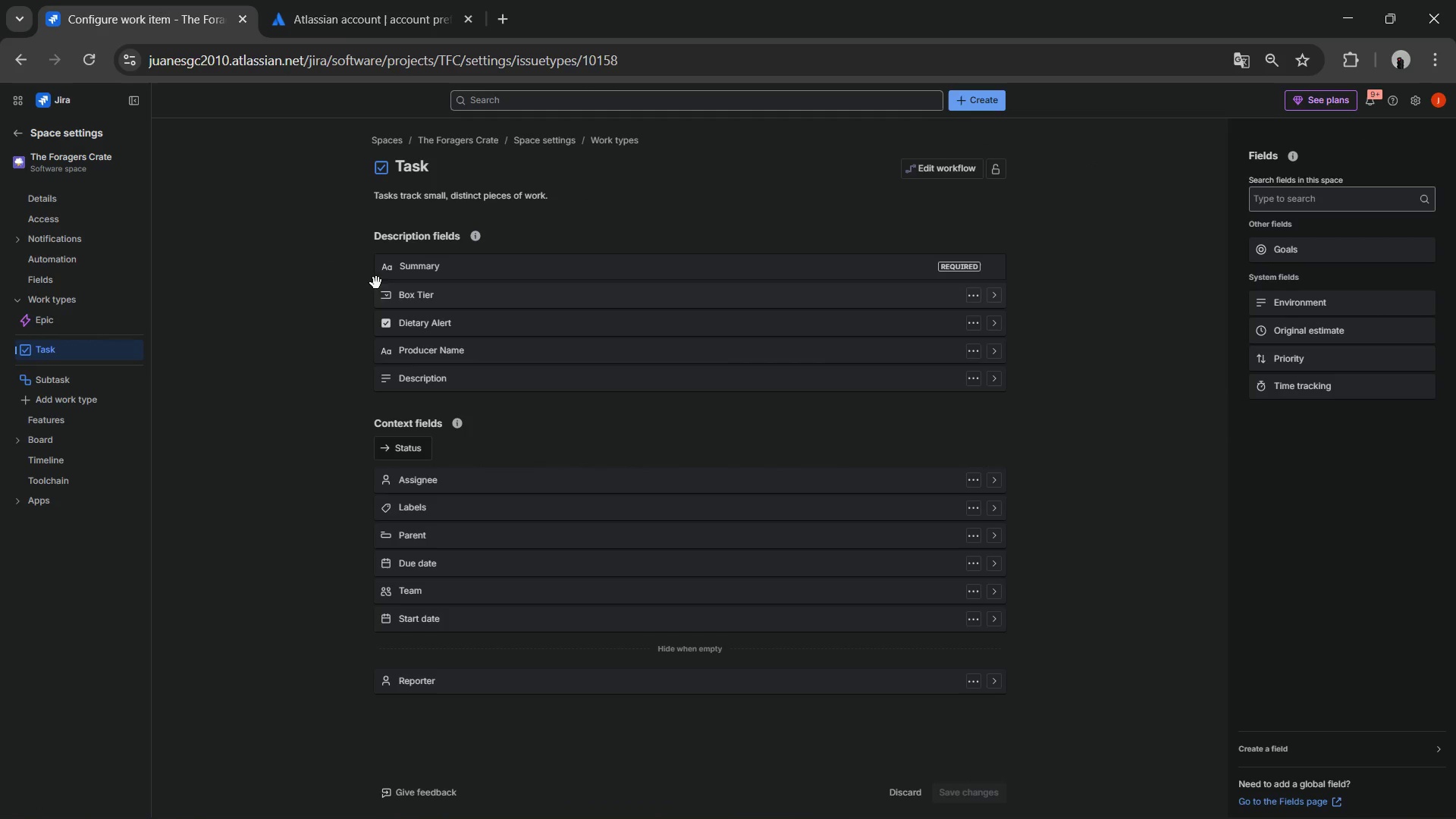 
wait(5.22)
 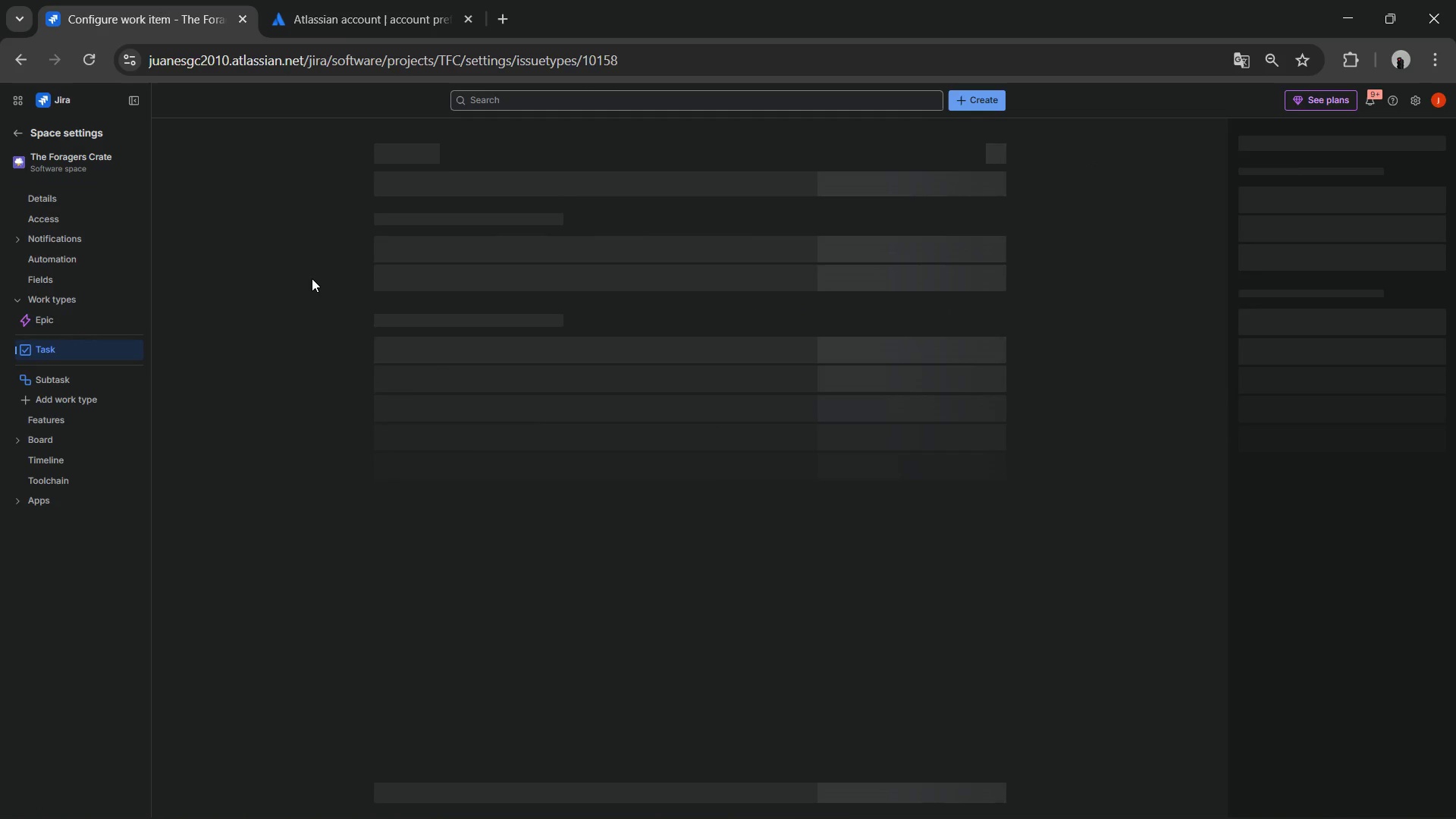 
left_click([427, 293])
 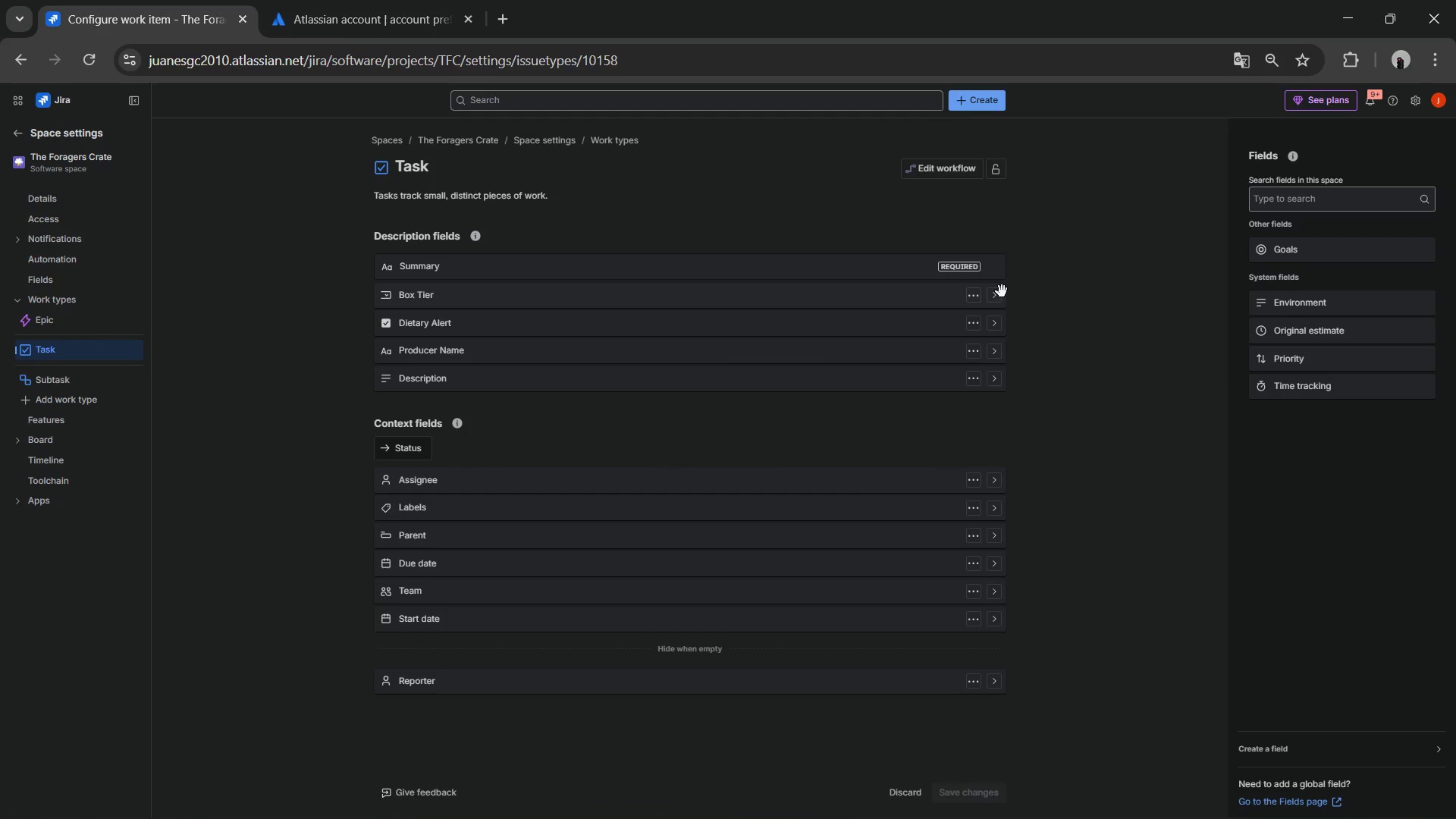 
left_click([981, 297])
 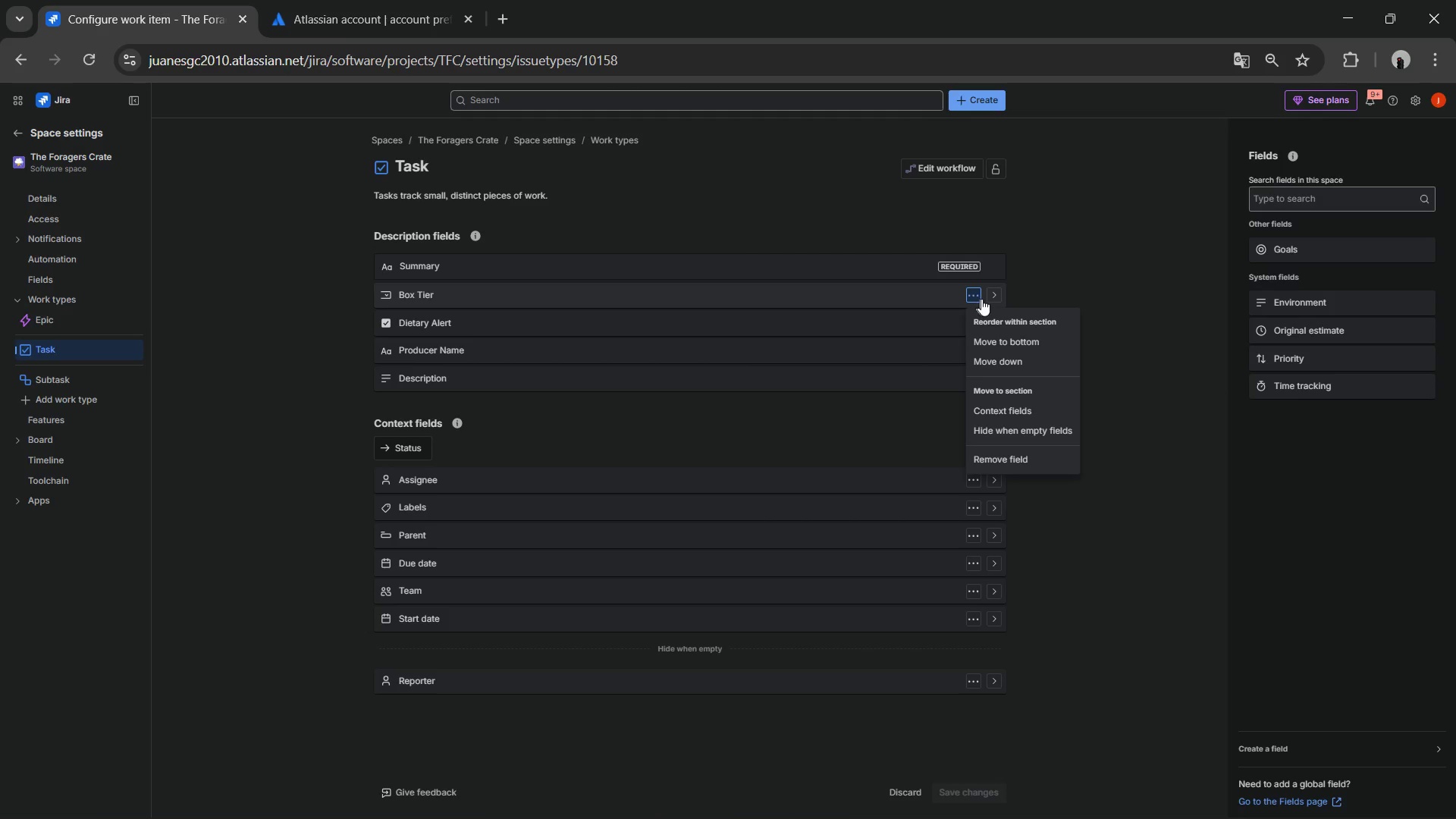 
left_click([997, 293])
 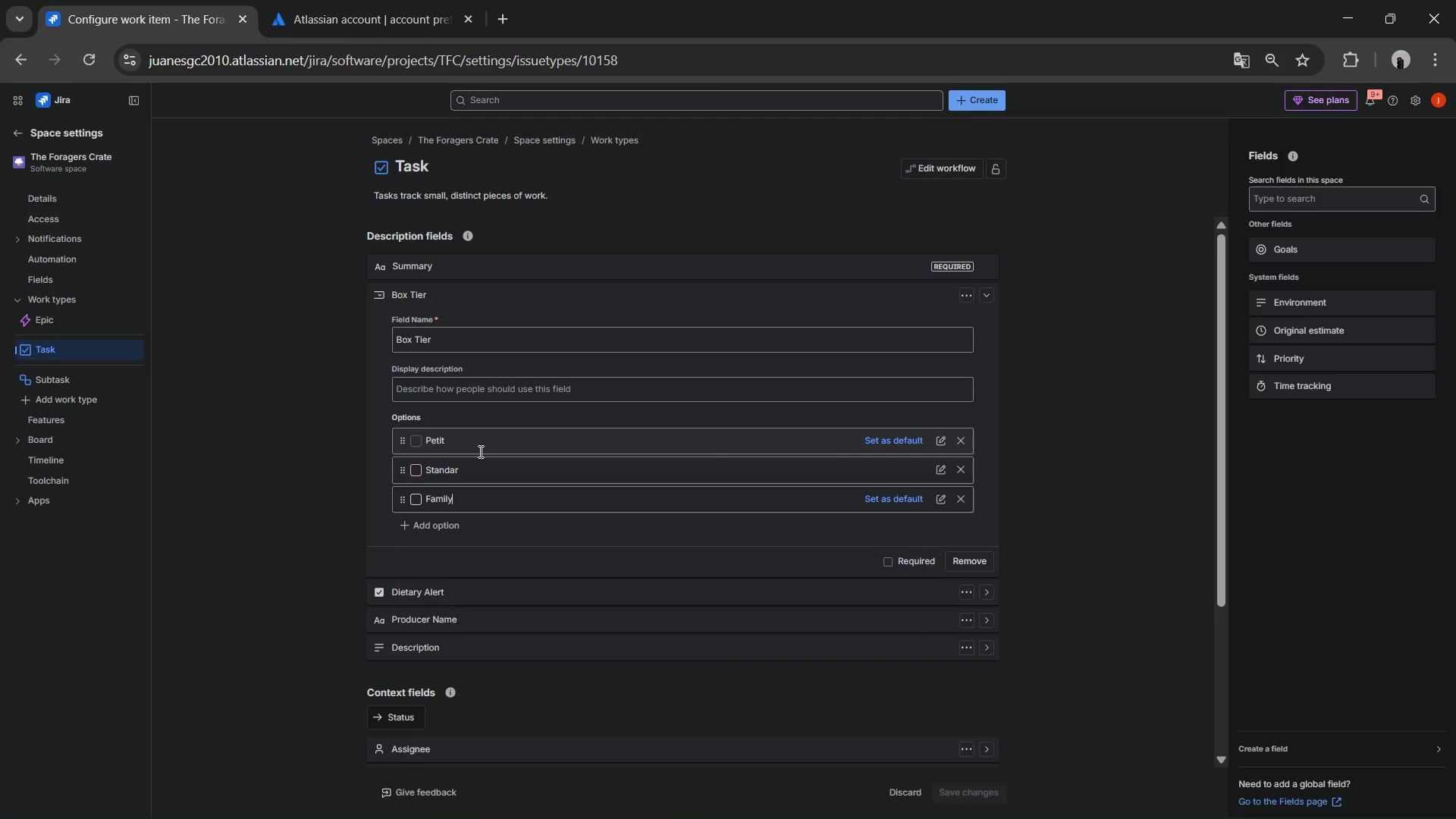 
left_click([470, 475])
 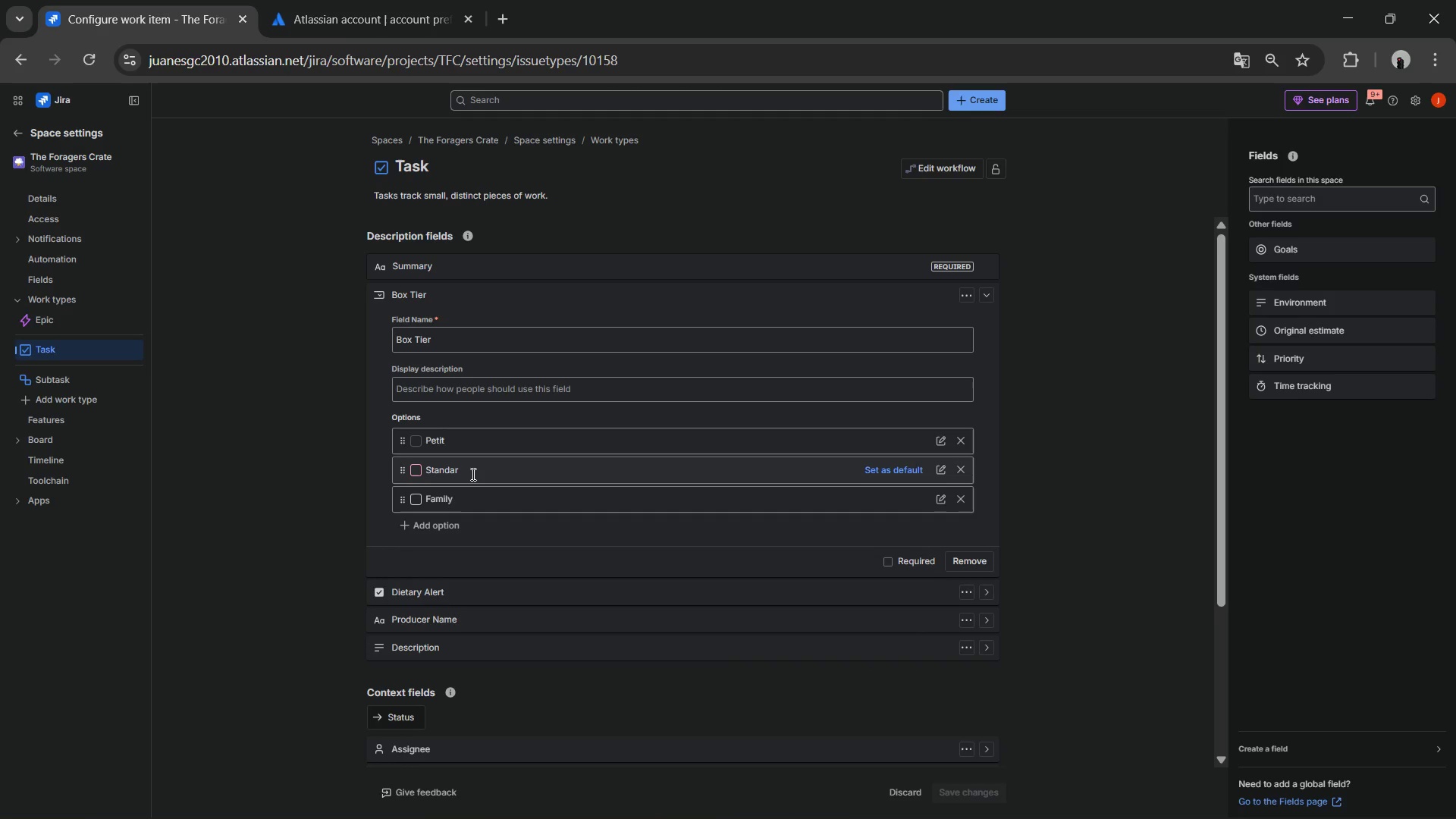 
key(D)
 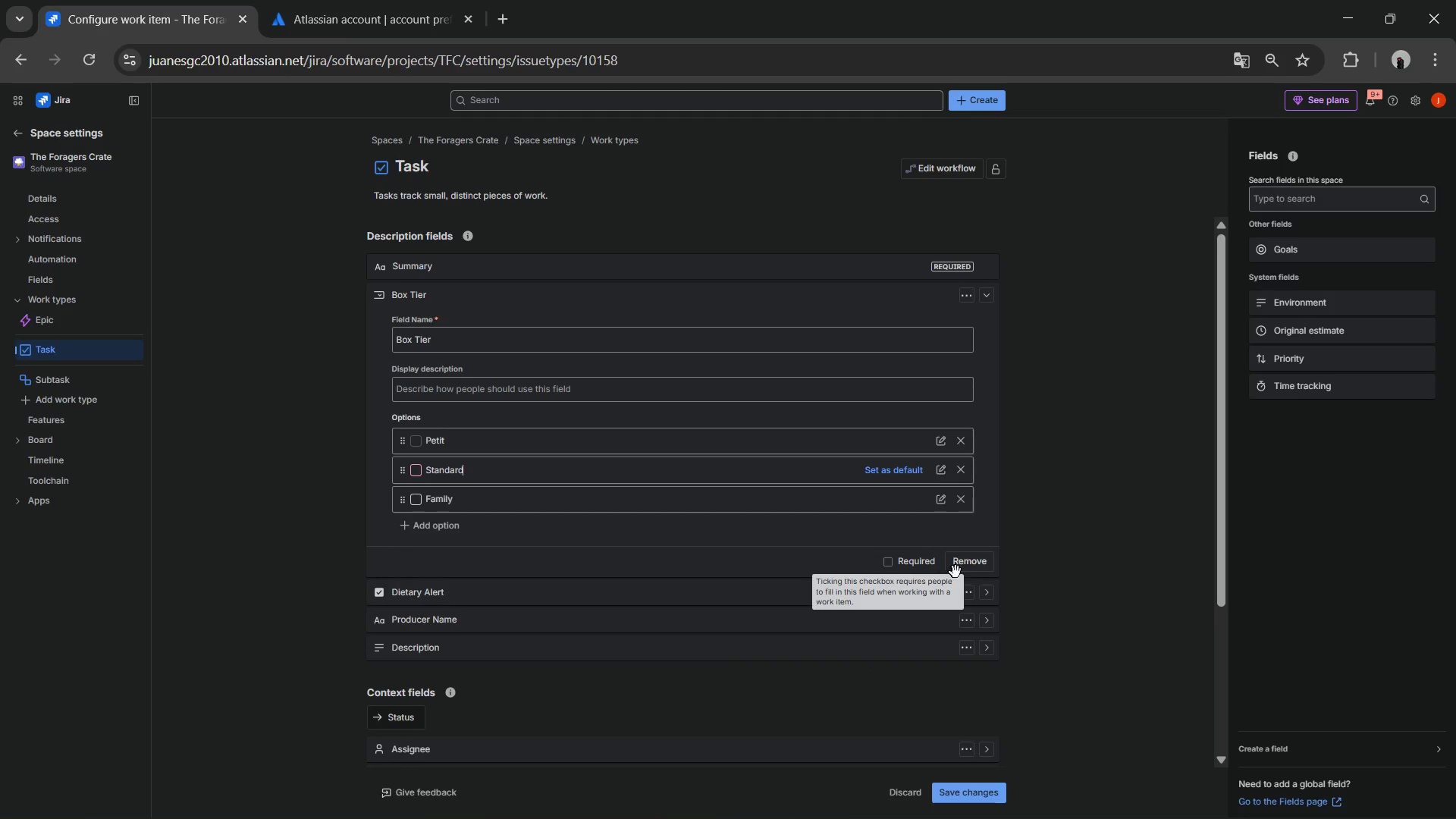 
left_click([987, 598])
 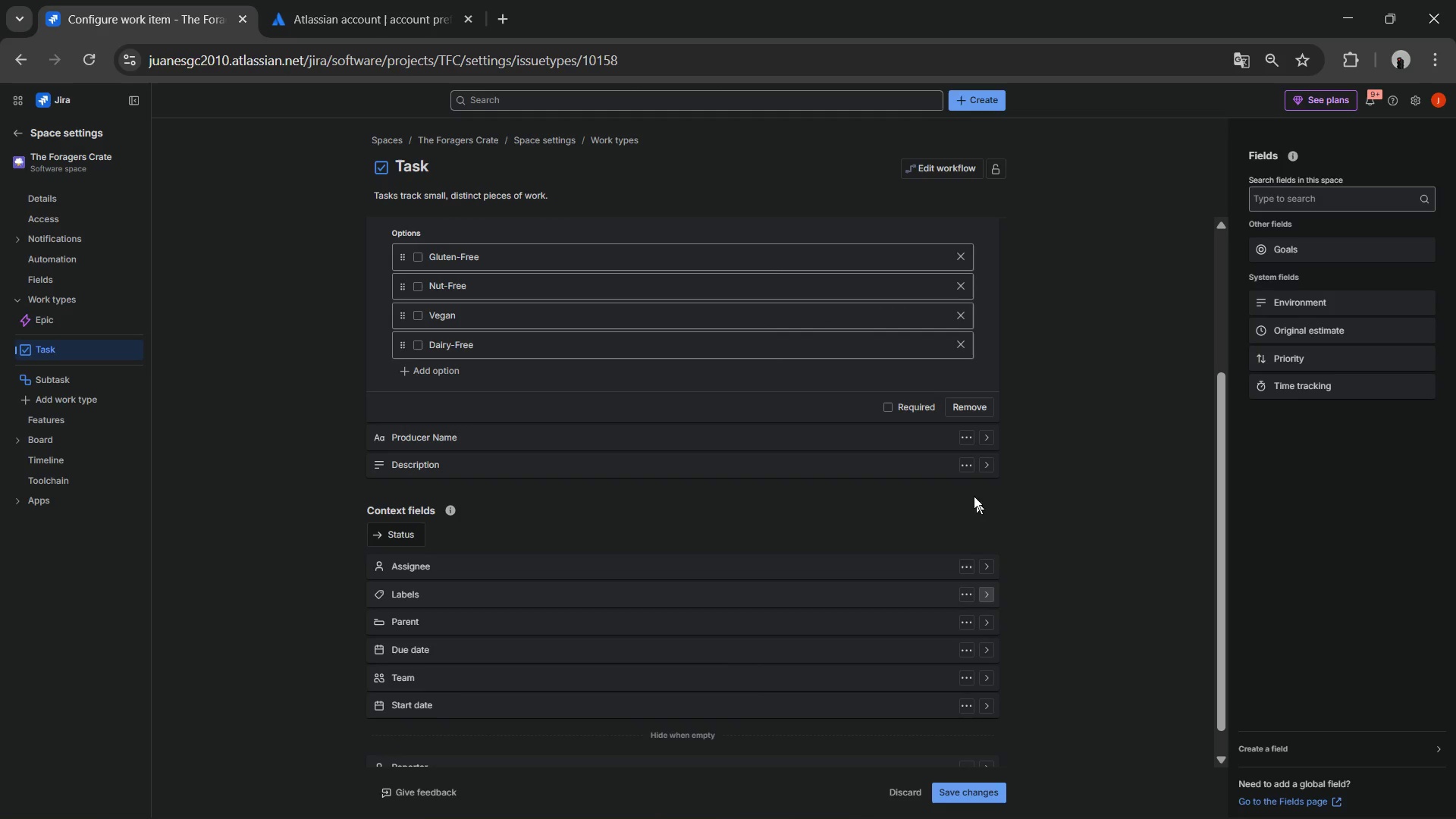 
scroll: coordinate [818, 439], scroll_direction: up, amount: 1.0
 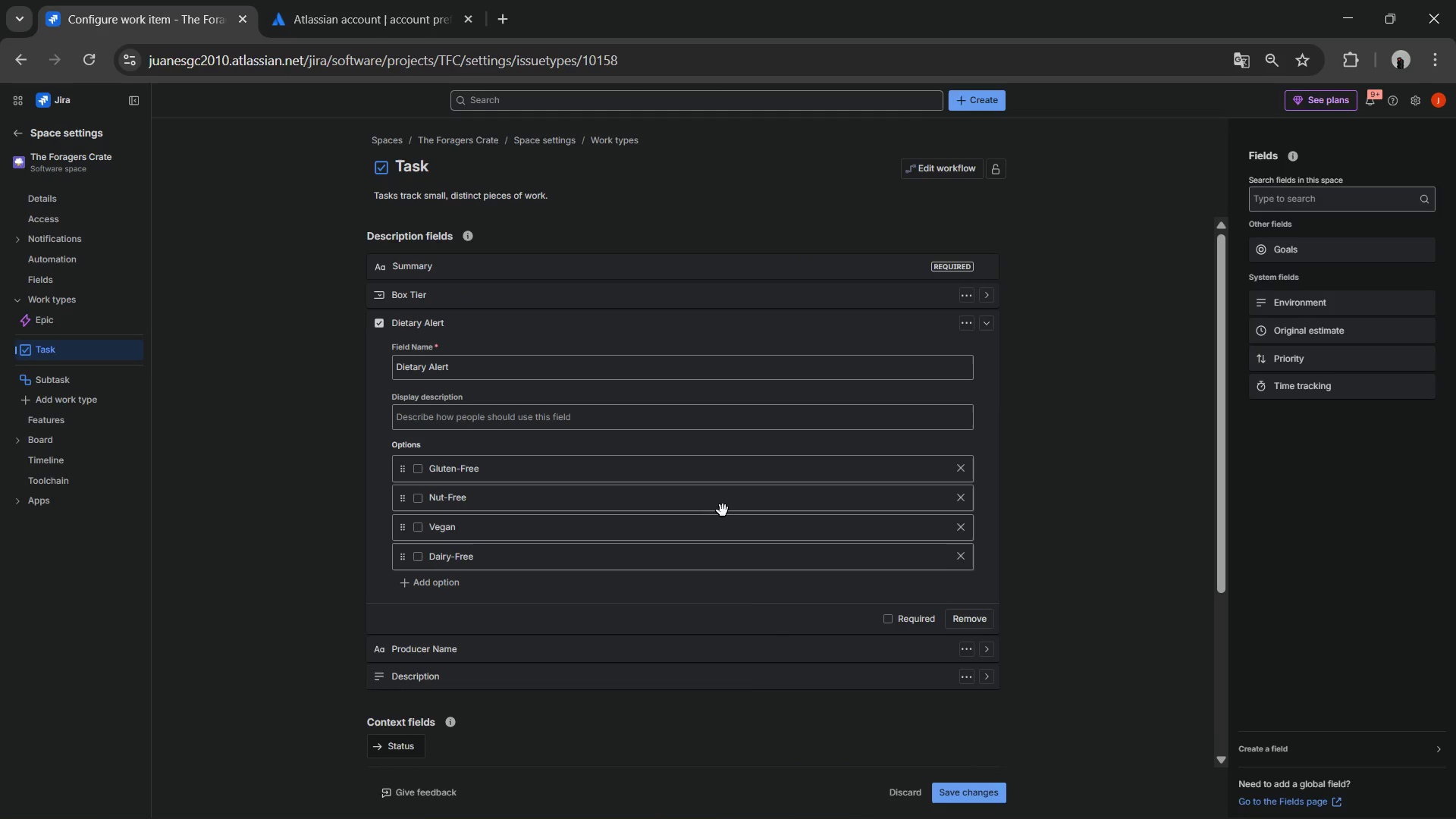 
scroll: coordinate [723, 510], scroll_direction: down, amount: 4.0
 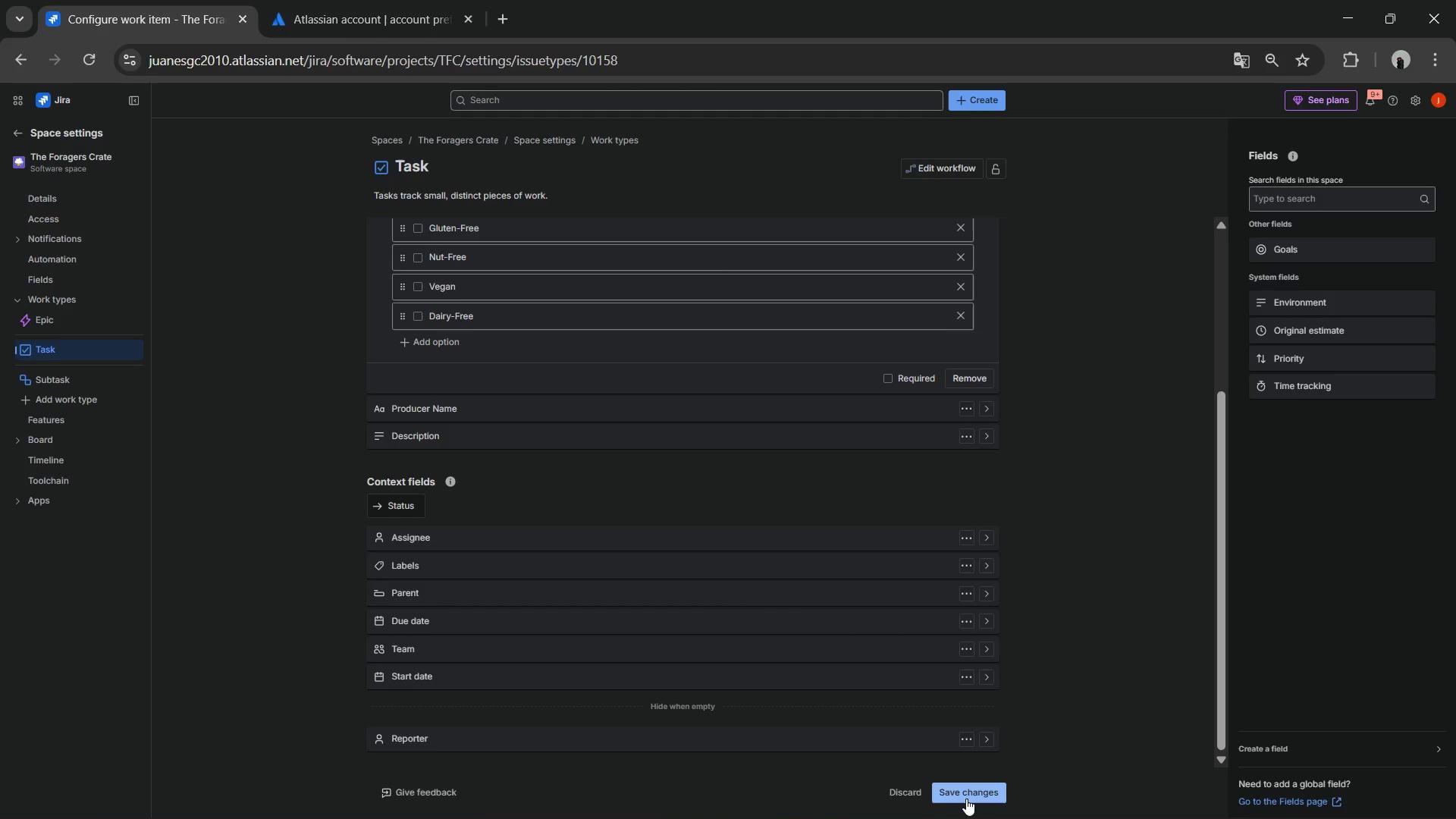 
left_click([969, 800])
 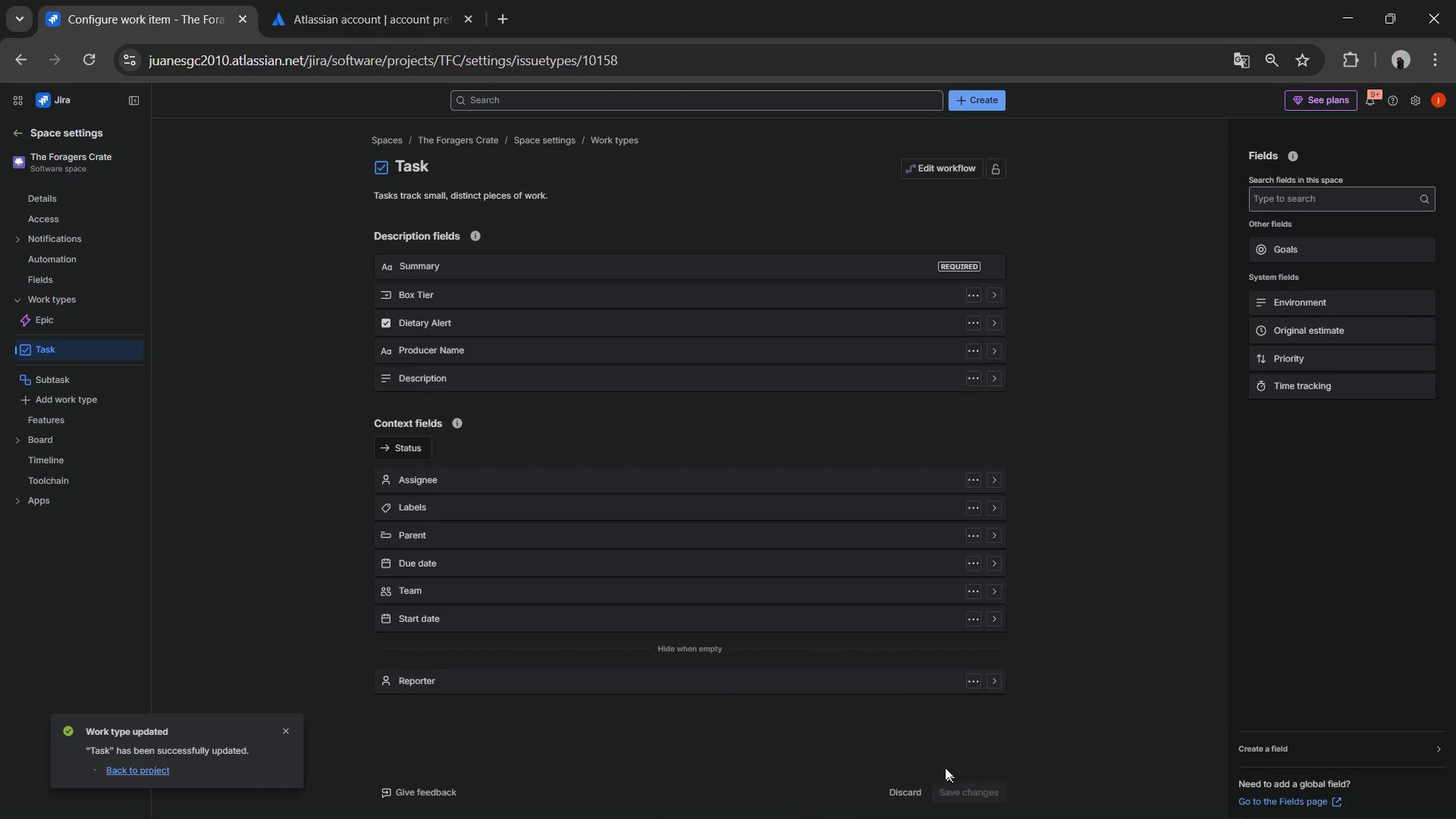 
scroll: coordinate [69, 240], scroll_direction: up, amount: 5.0